 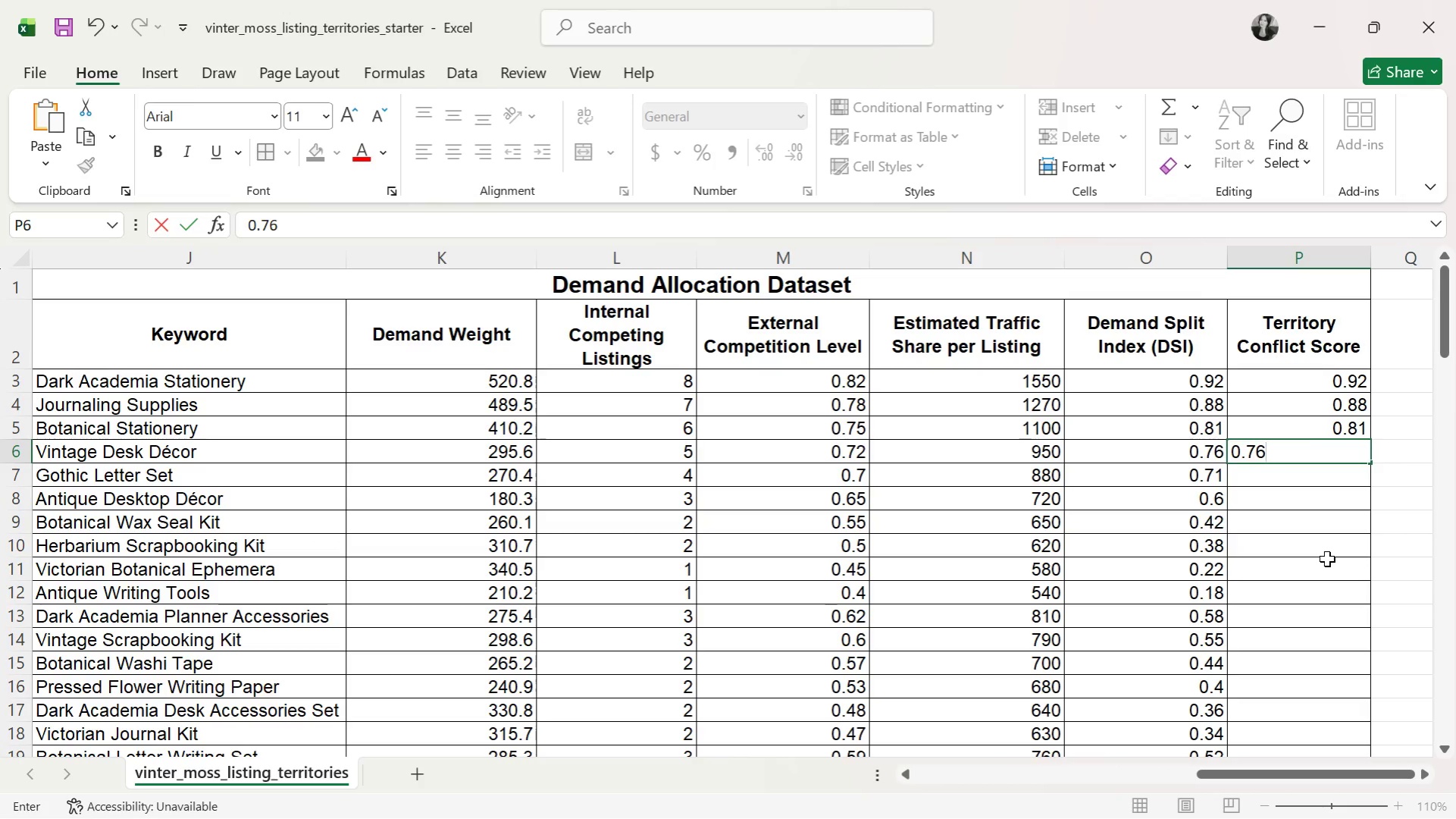 
key(Enter)
 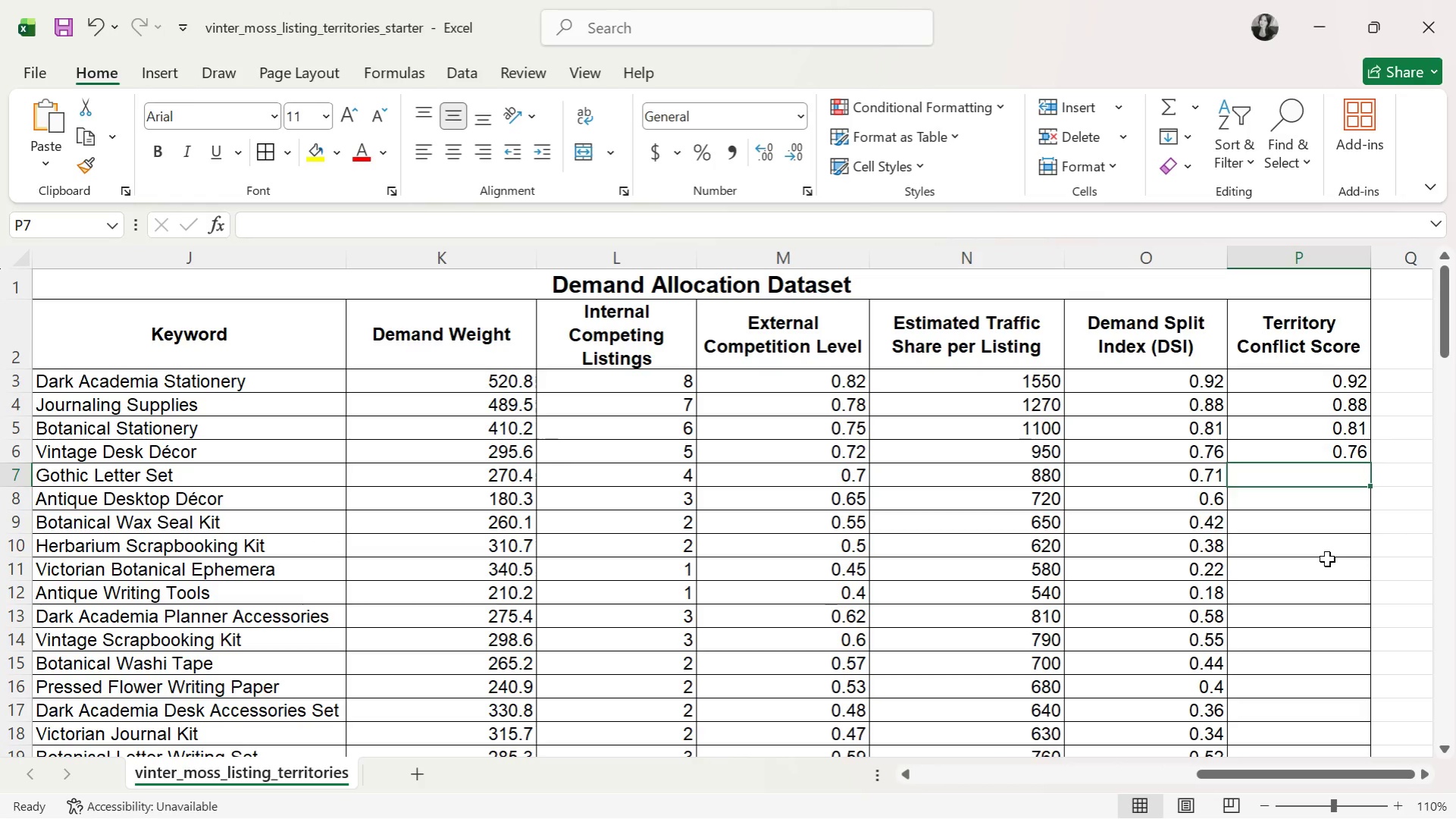 
type(0.710.6)
 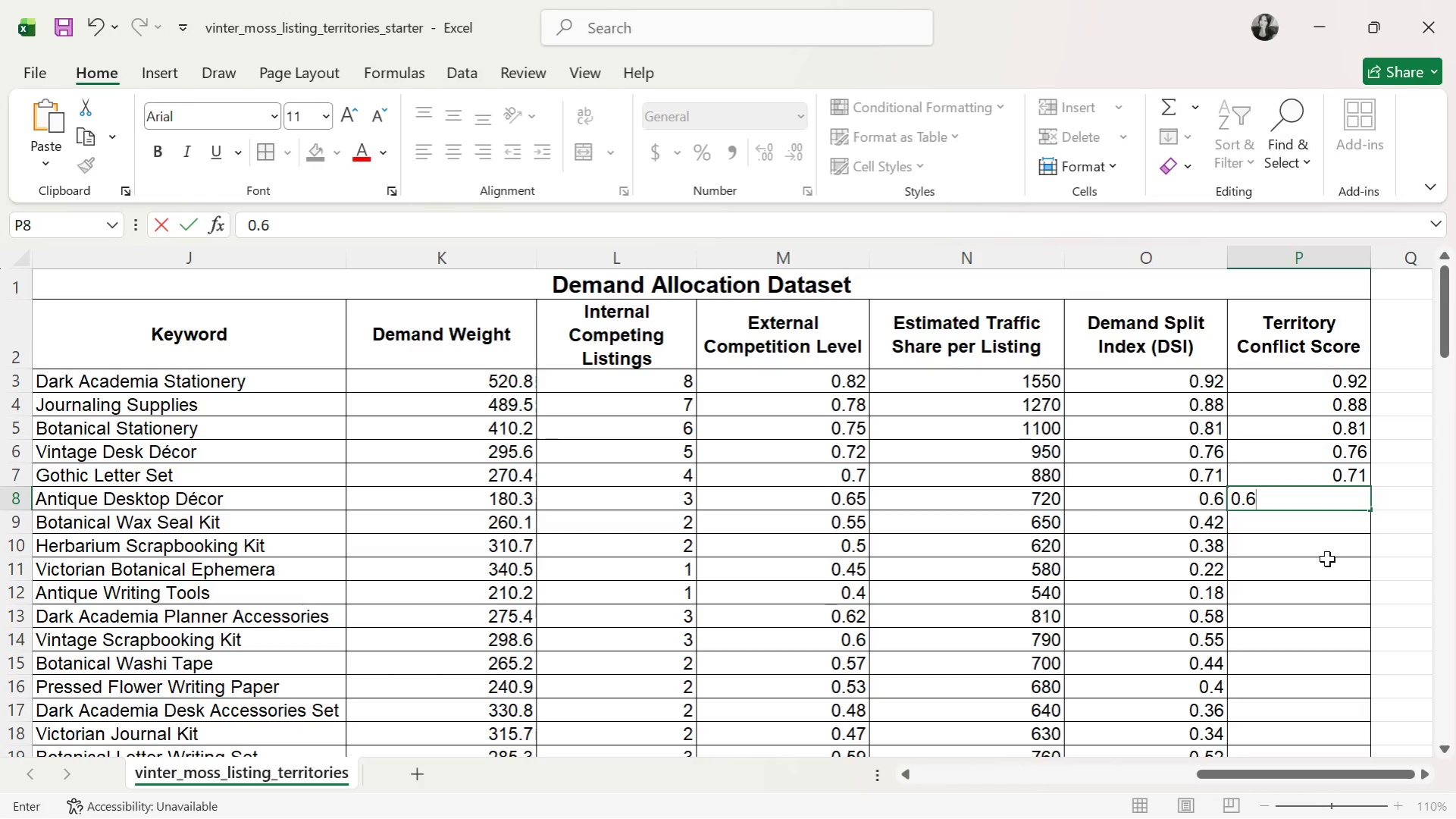 
hold_key(key=Enter, duration=0.38)
 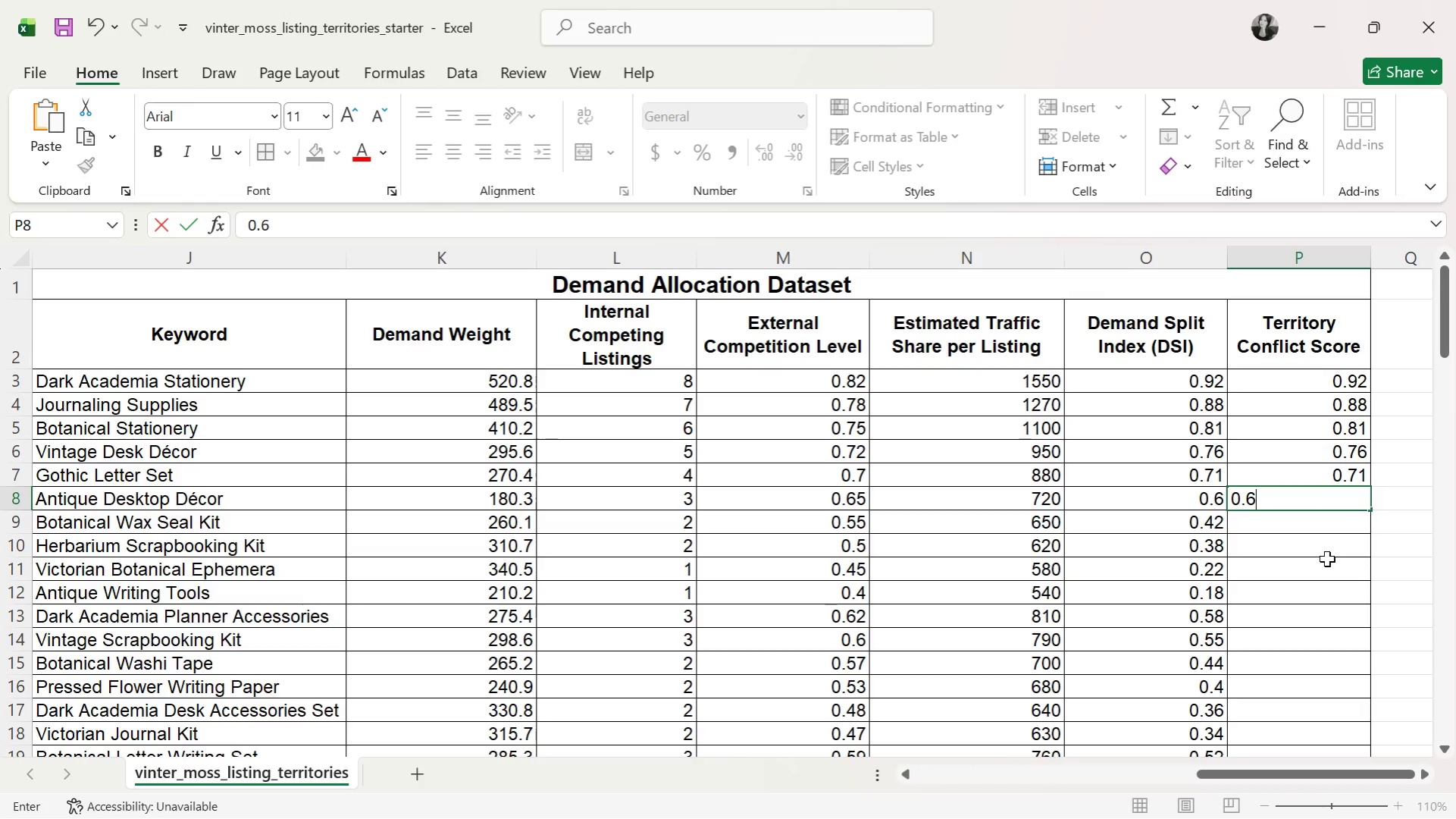 
key(Enter)
 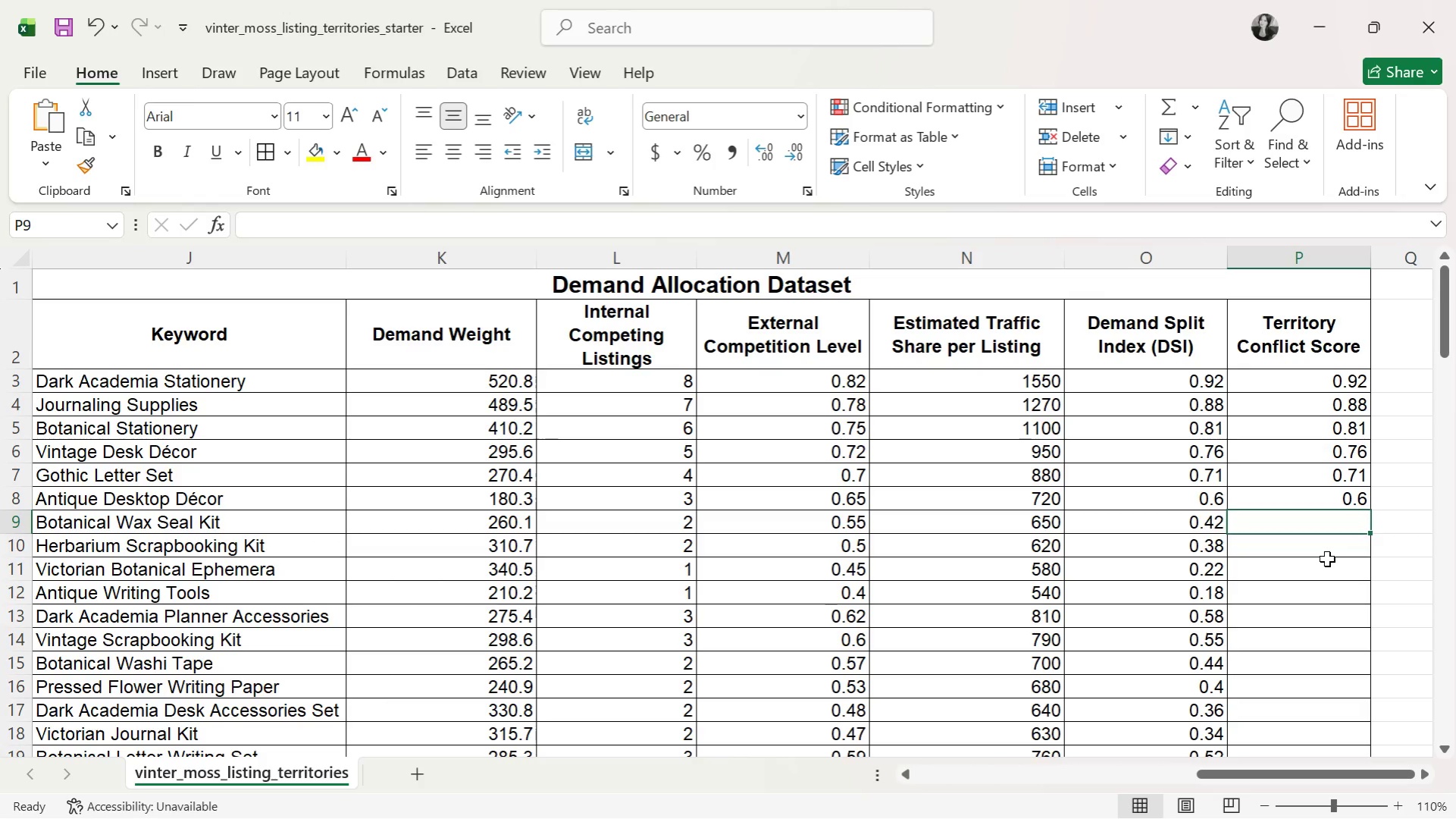 
type(0.42)
 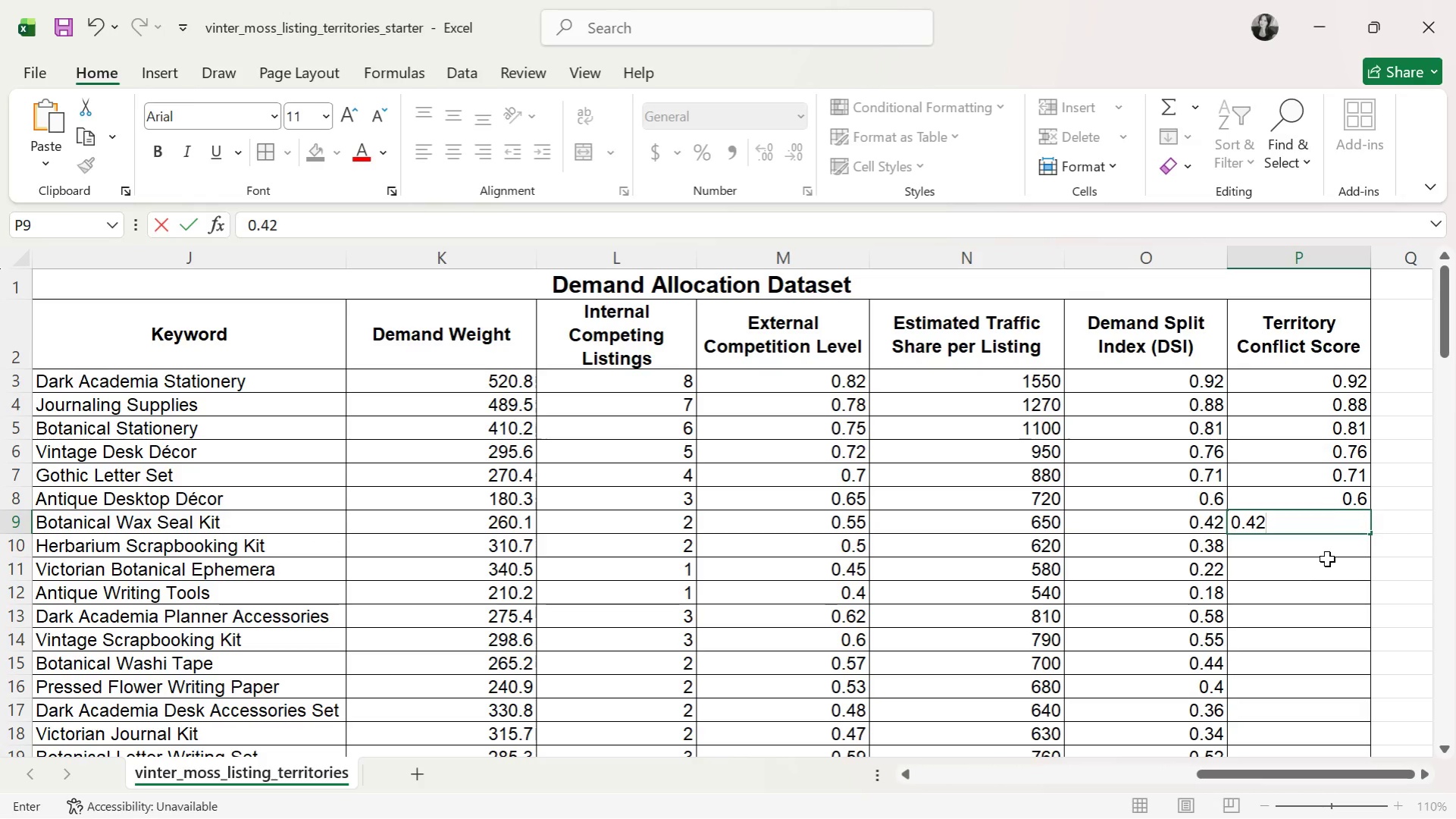 
key(Enter)
 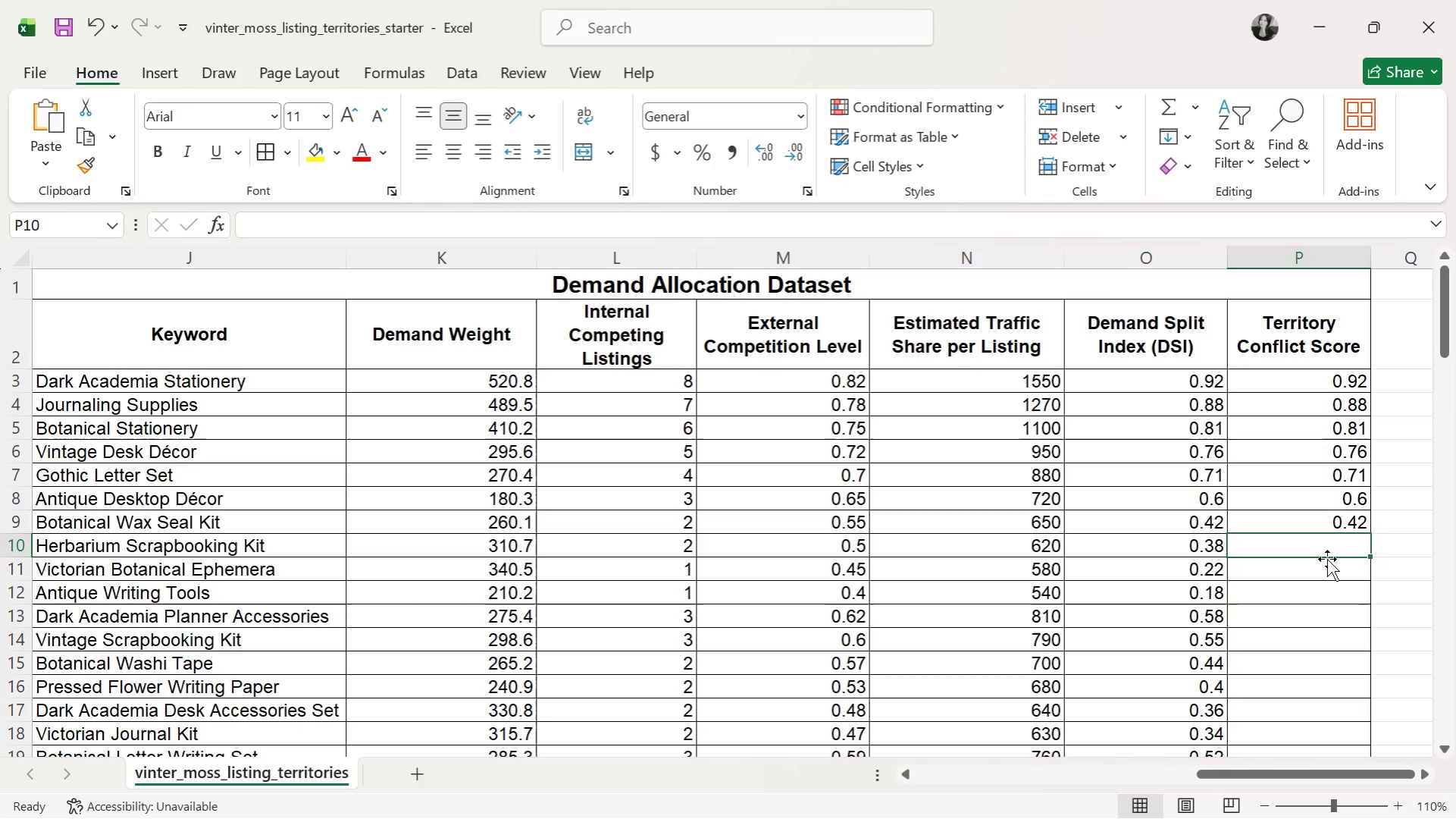 
type(0.38)
 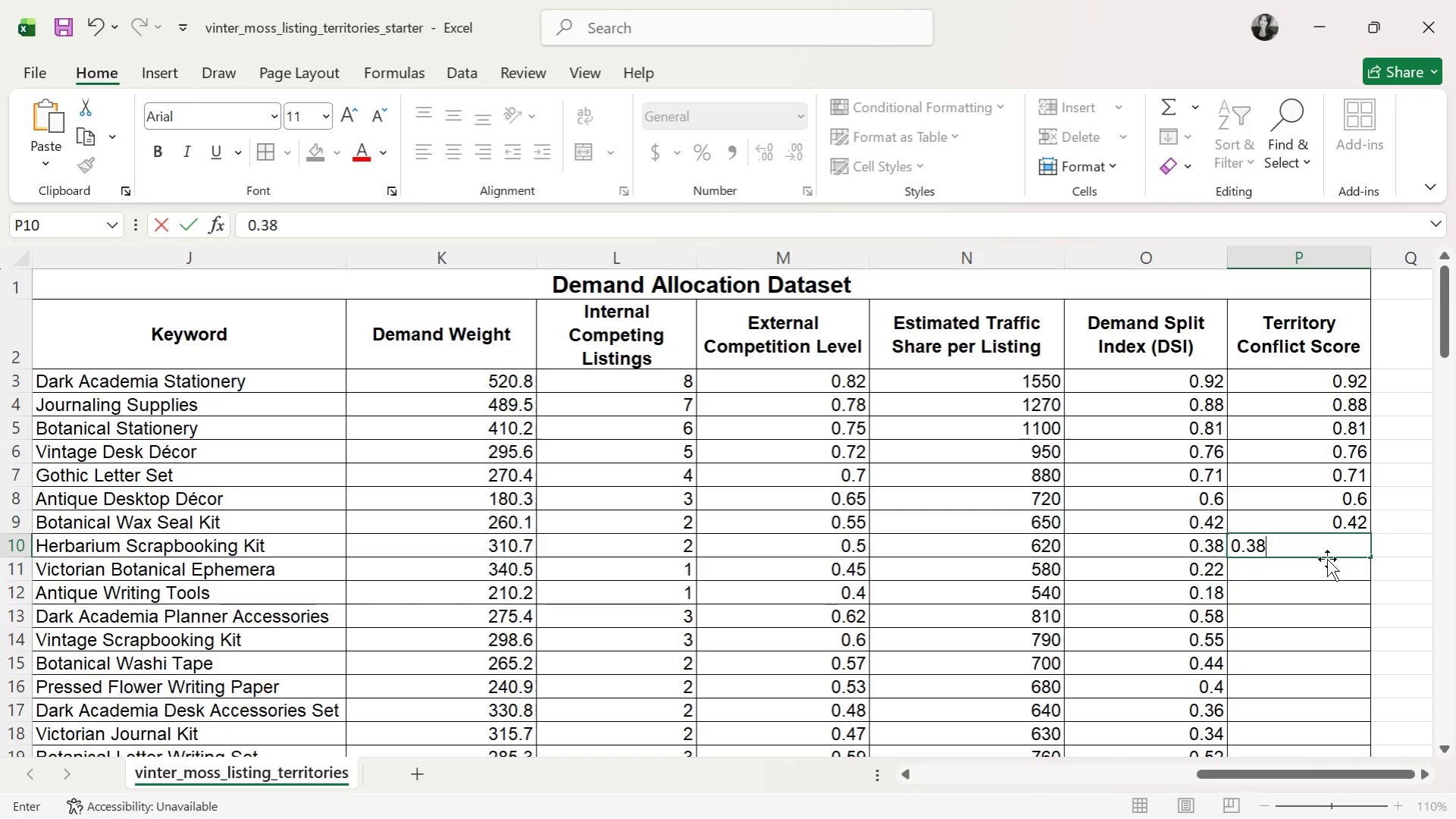 
key(Enter)
 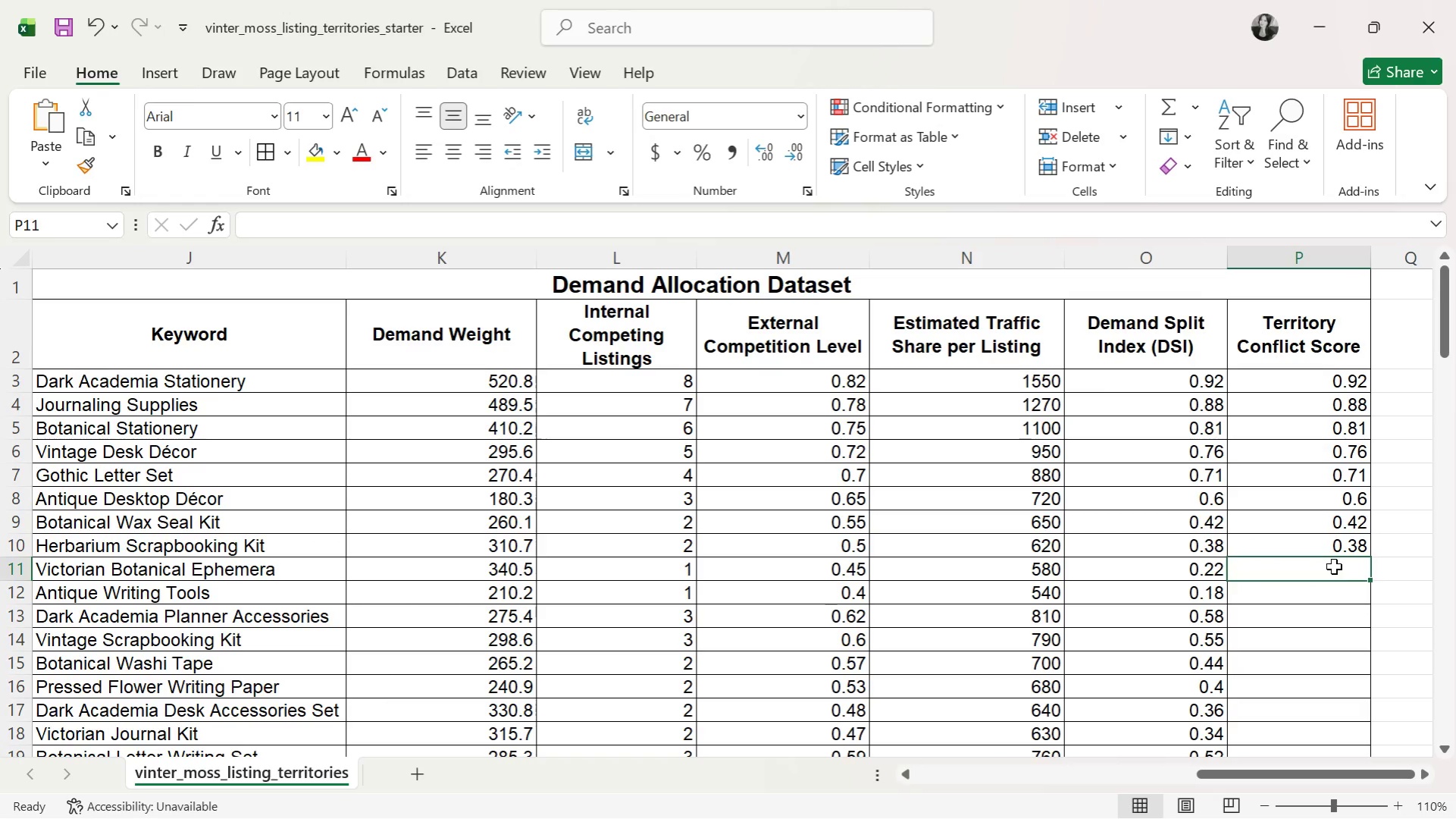 
key(Alt+Tab)
 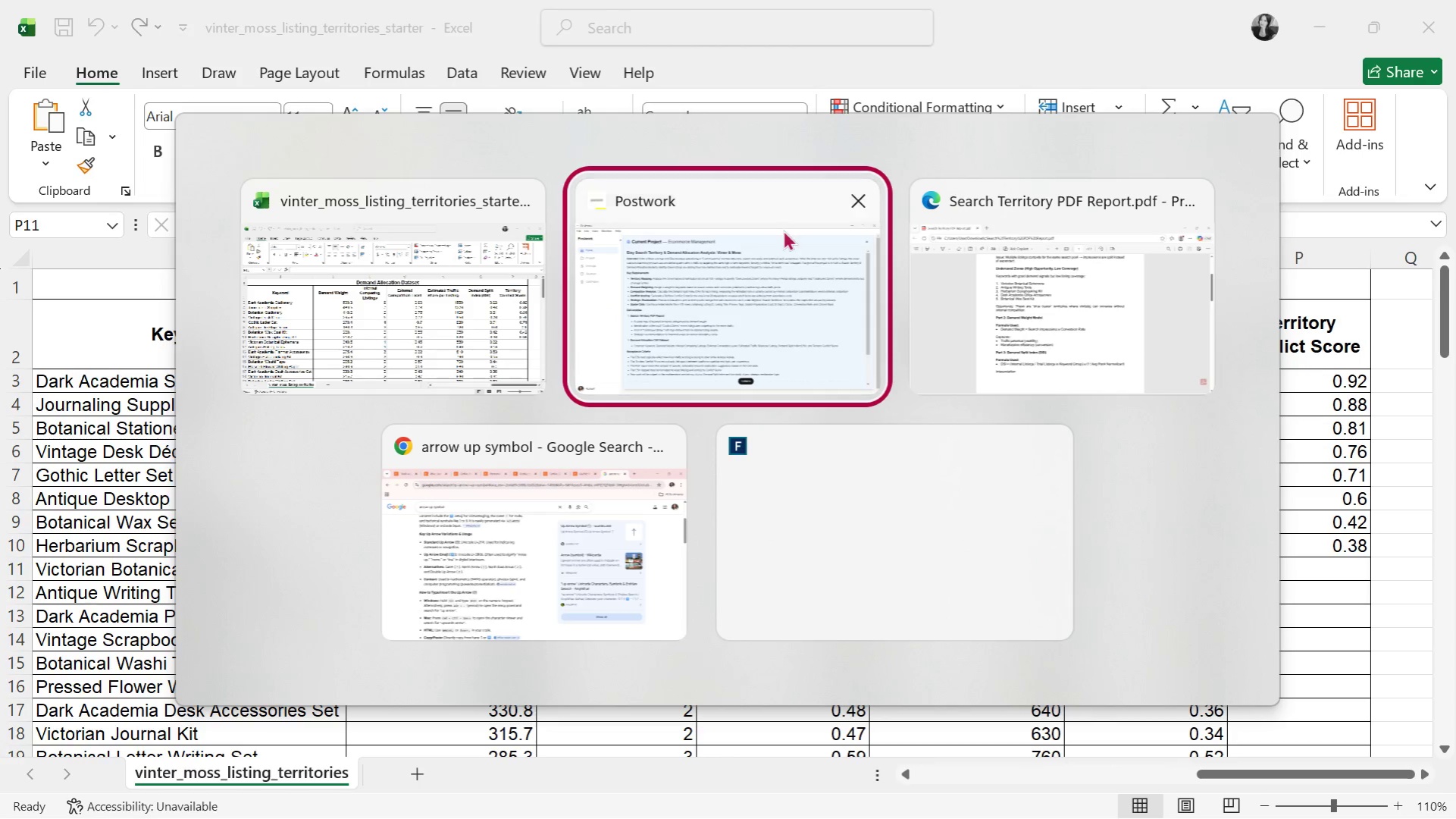 
key(Alt+Tab)
 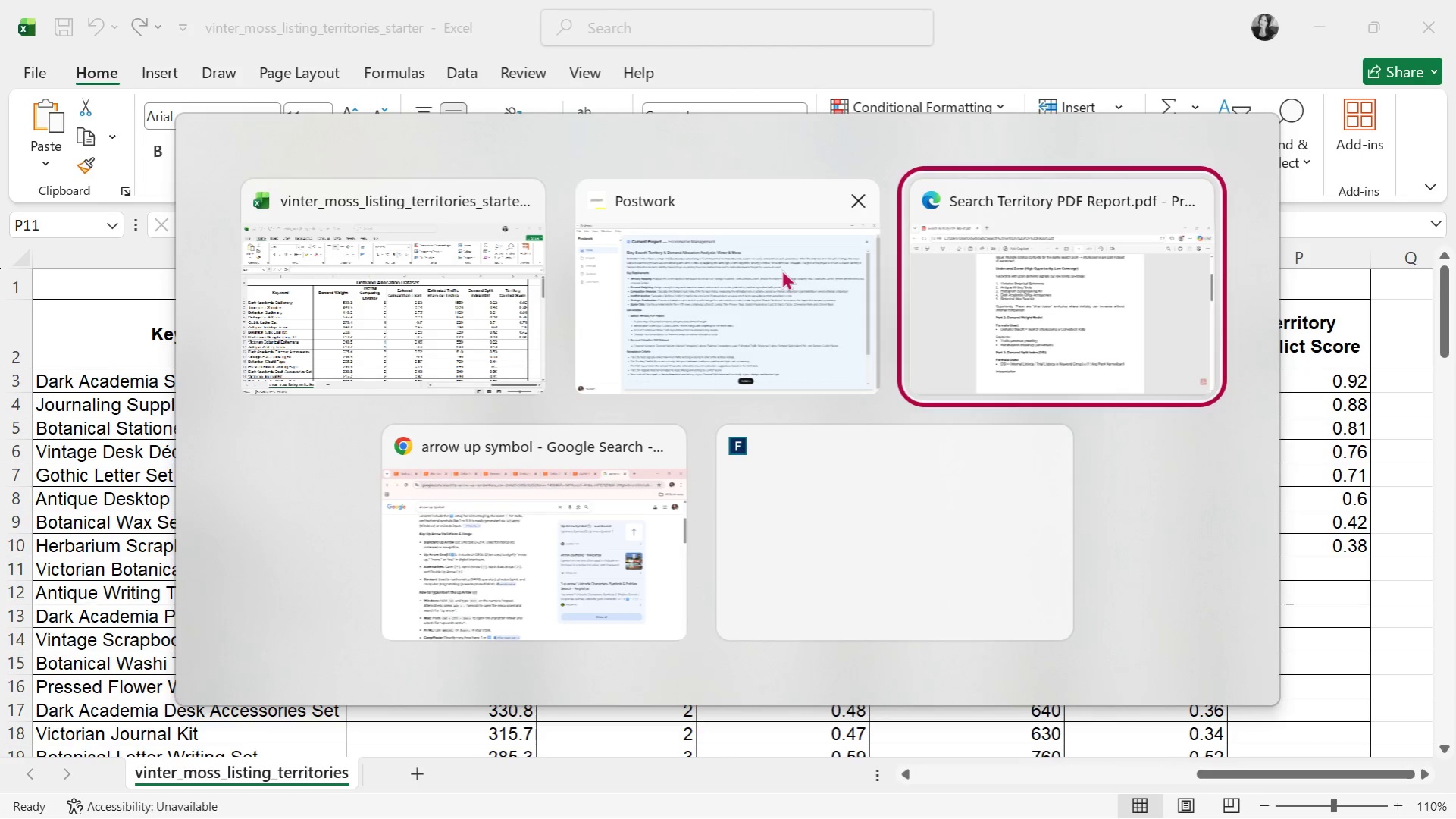 
key(Alt+Tab)
 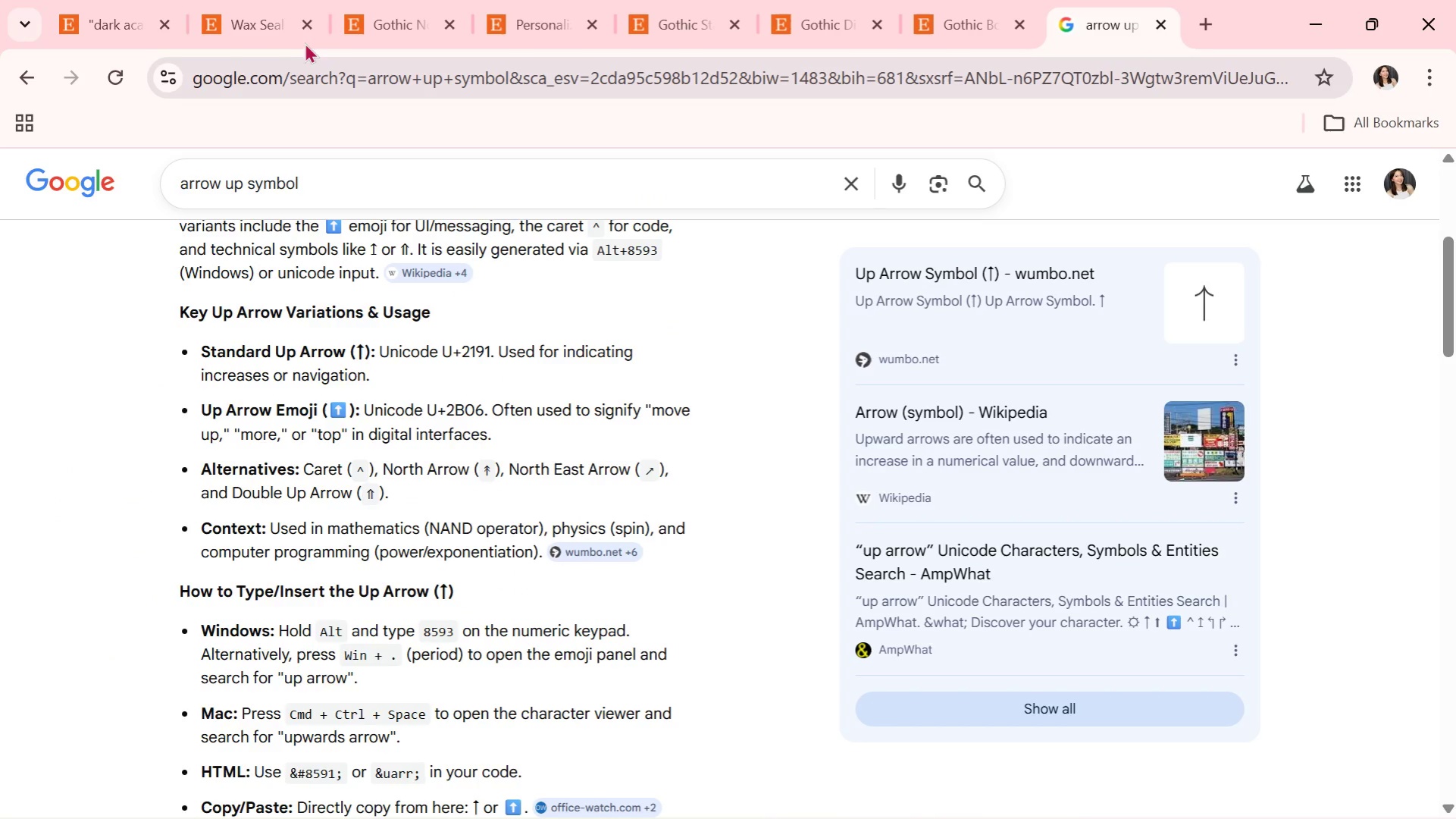 
left_click([249, 4])
 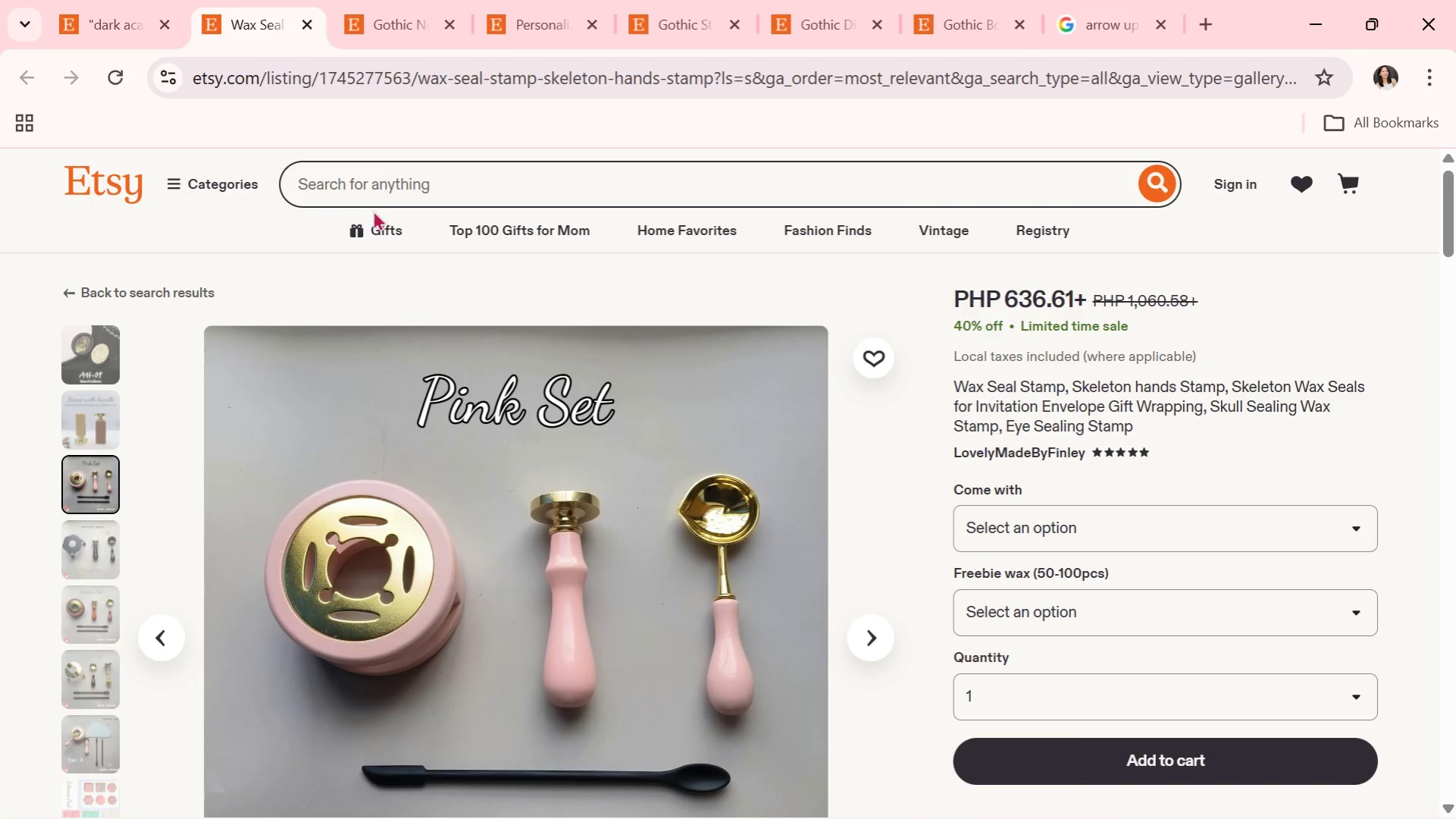 
left_click([135, 0])
 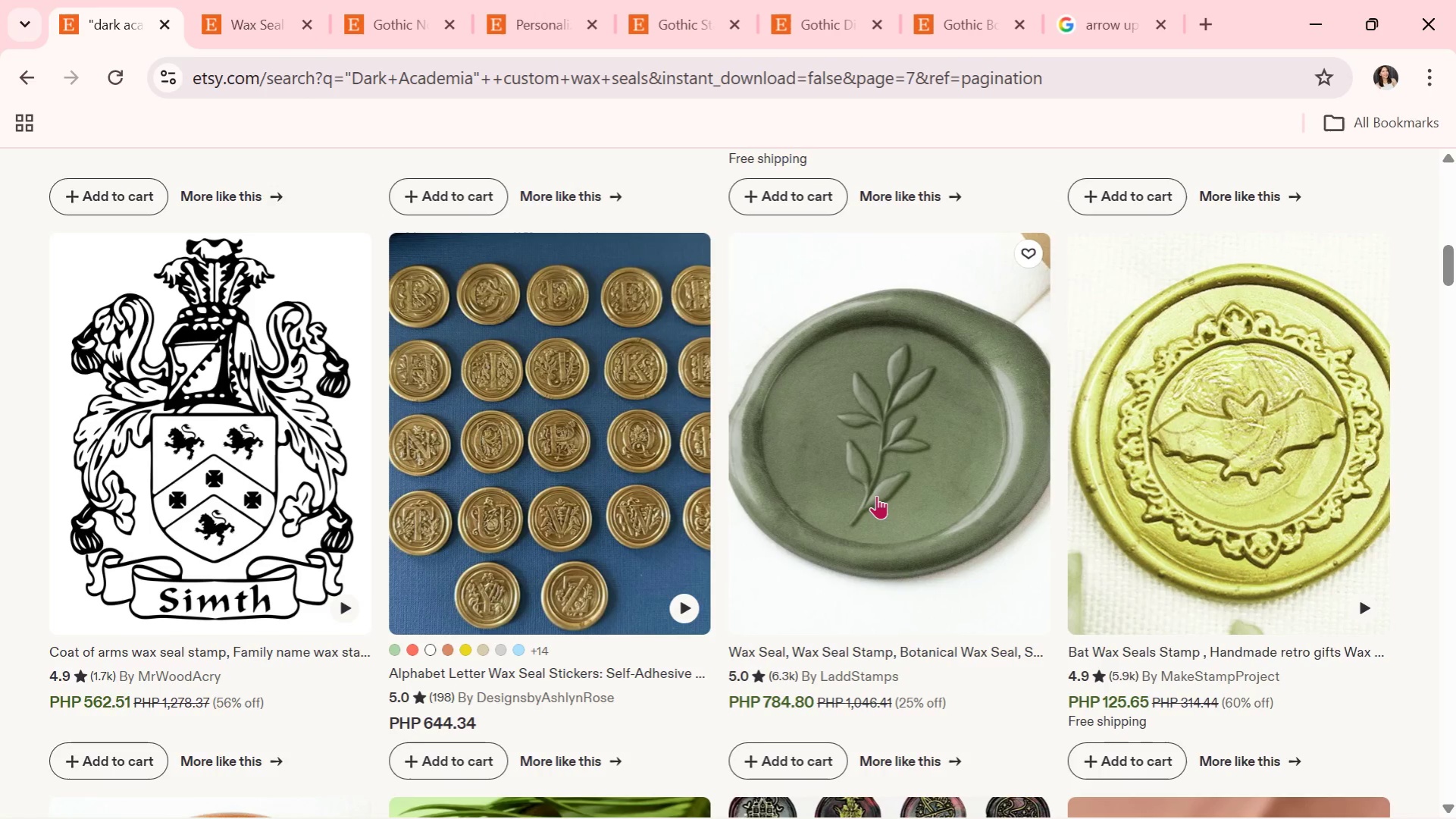 
scroll: coordinate [877, 474], scroll_direction: down, amount: 7.0
 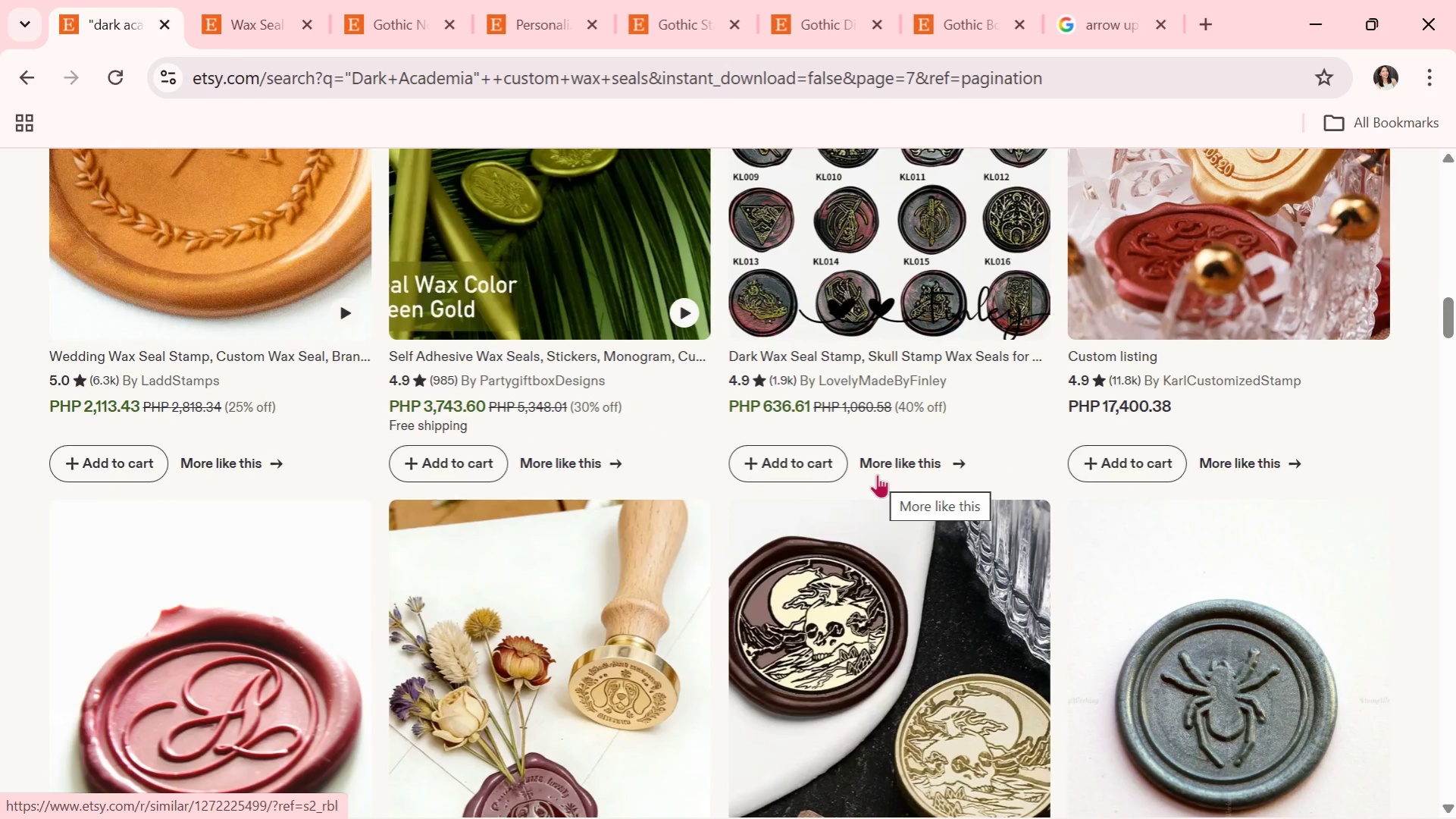 
scroll: coordinate [877, 474], scroll_direction: down, amount: 5.0
 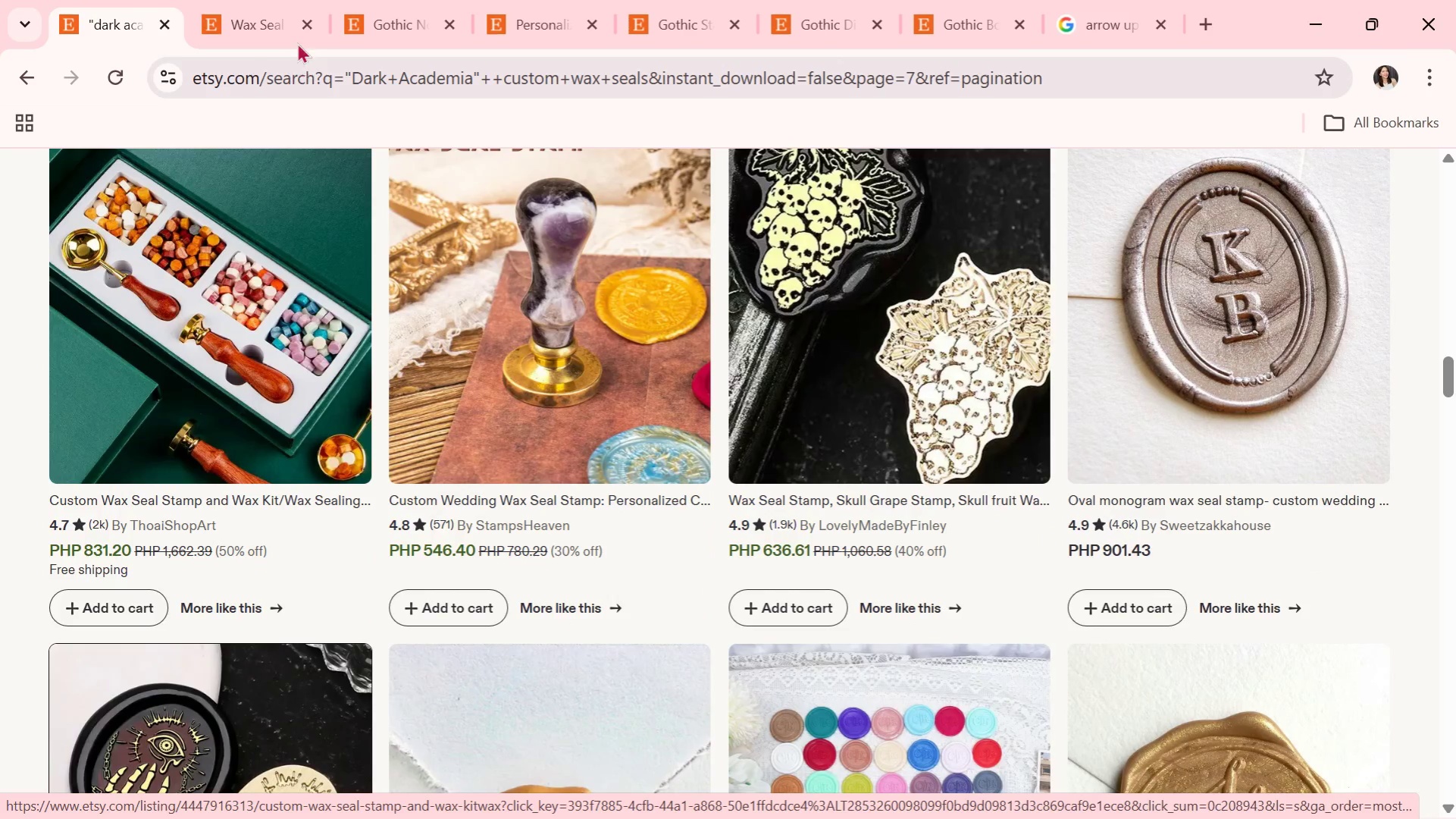 
left_click([246, 0])
 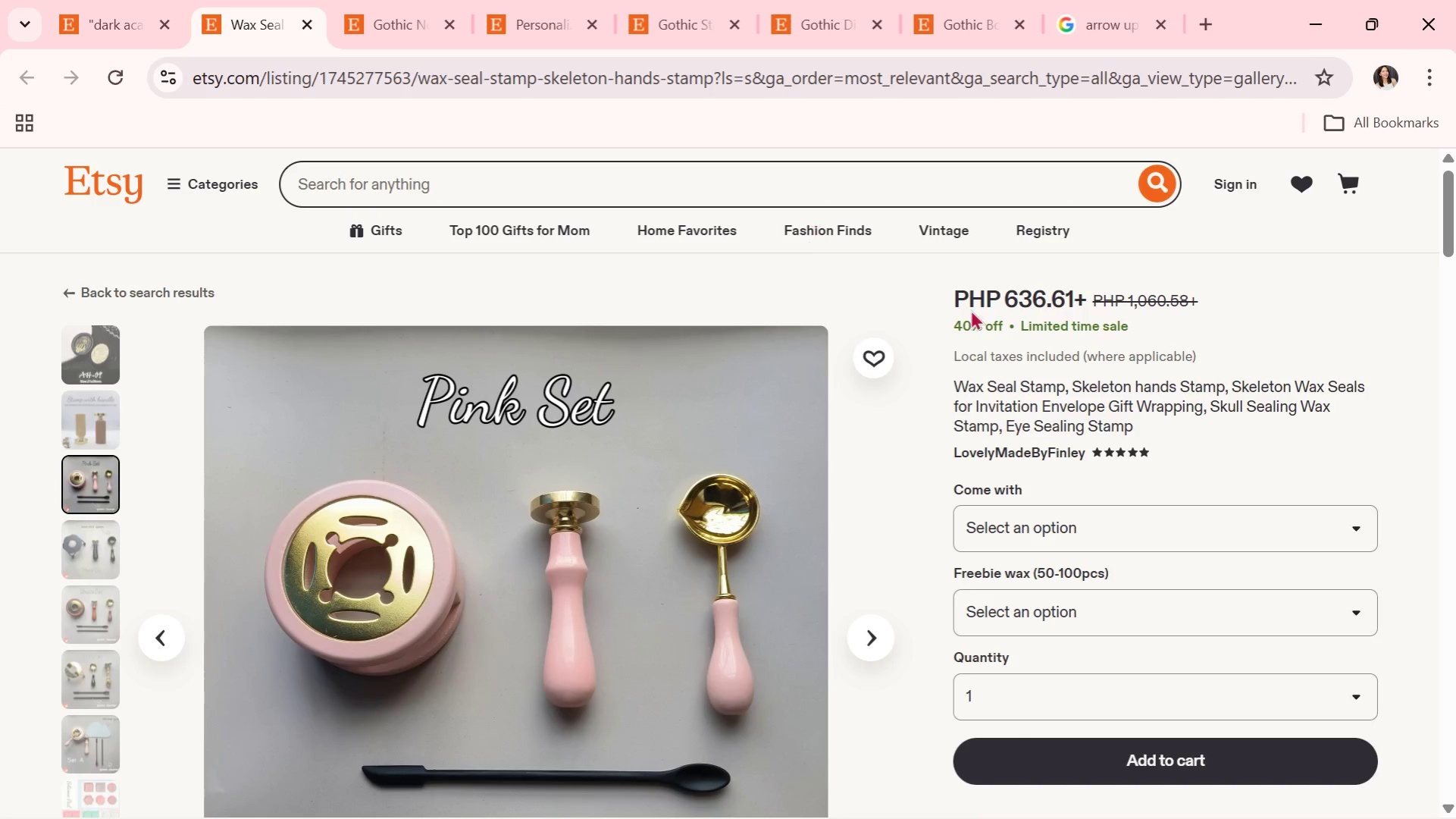 
left_click([426, 0])
 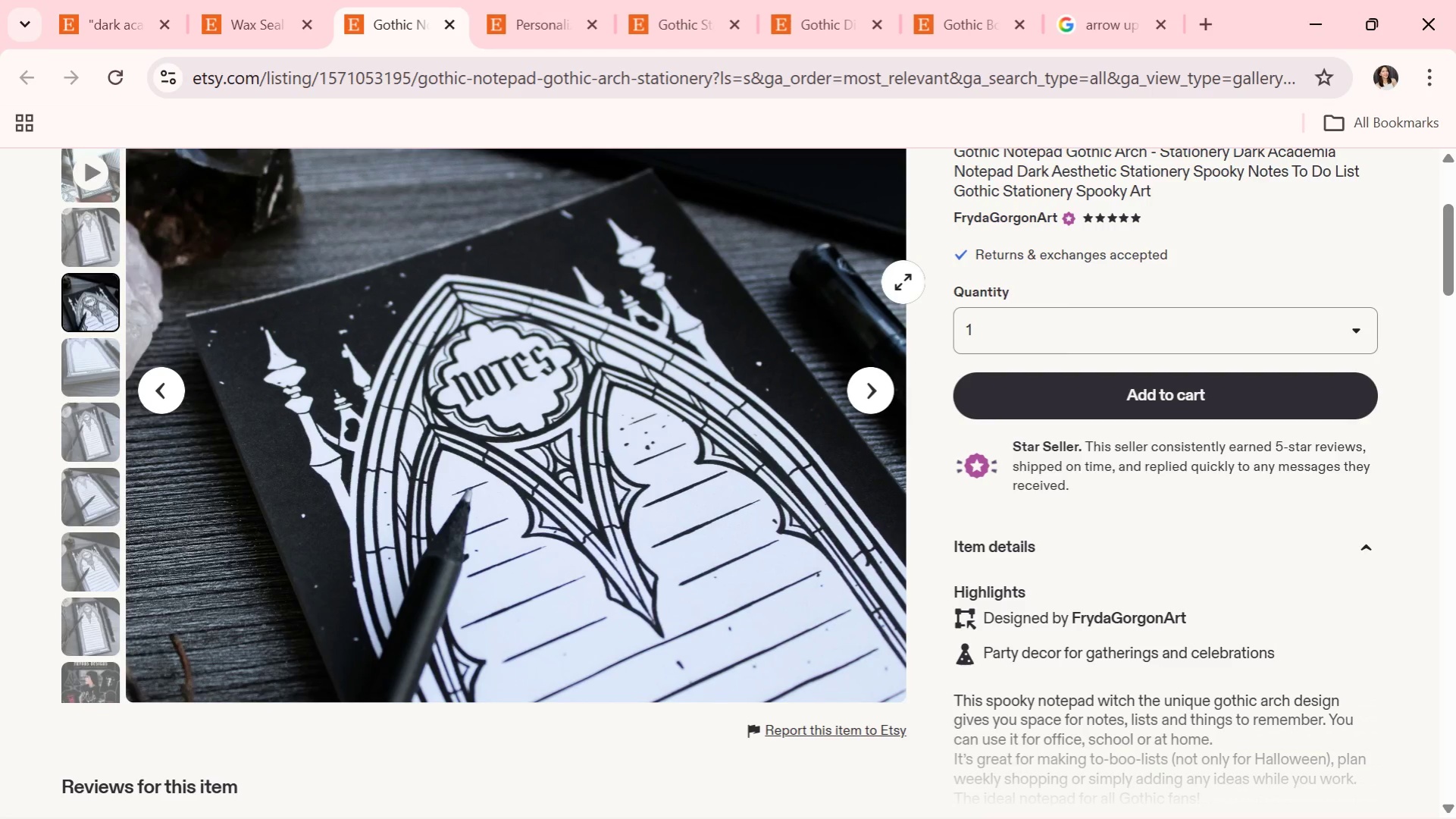 
scroll: coordinate [831, 382], scroll_direction: up, amount: 6.0
 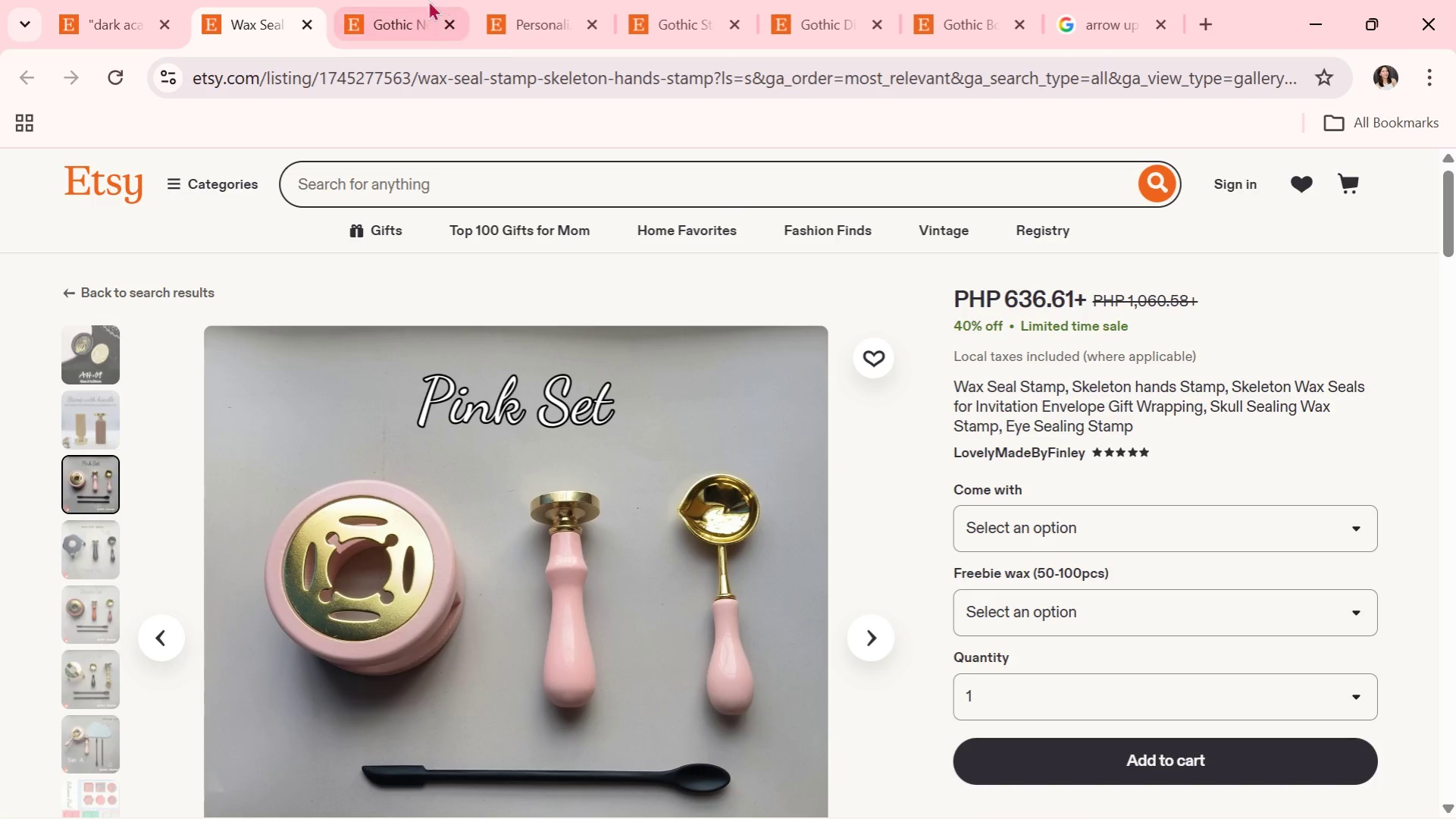 
key(Alt+Tab)
 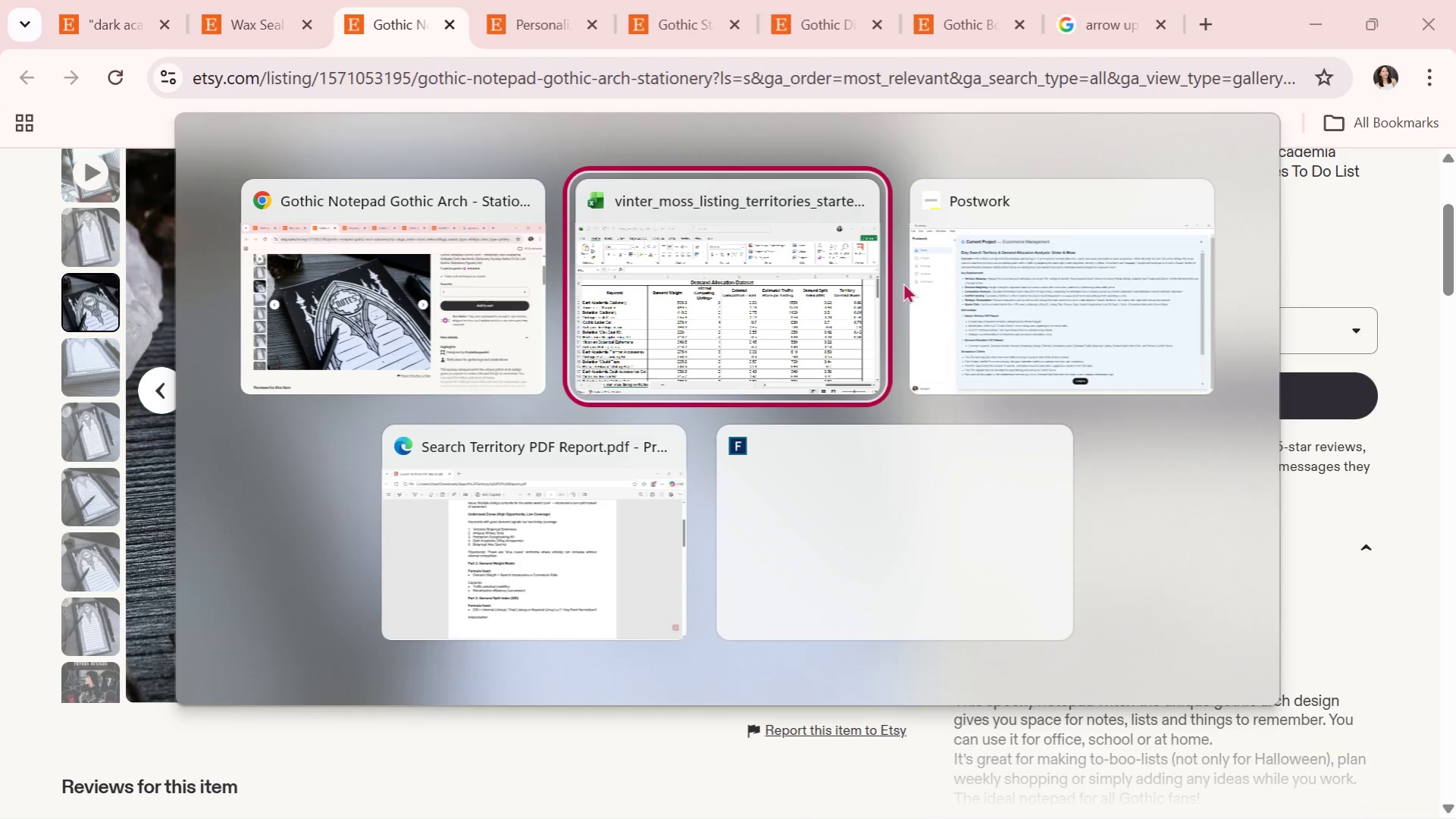 
key(Alt+Tab)